 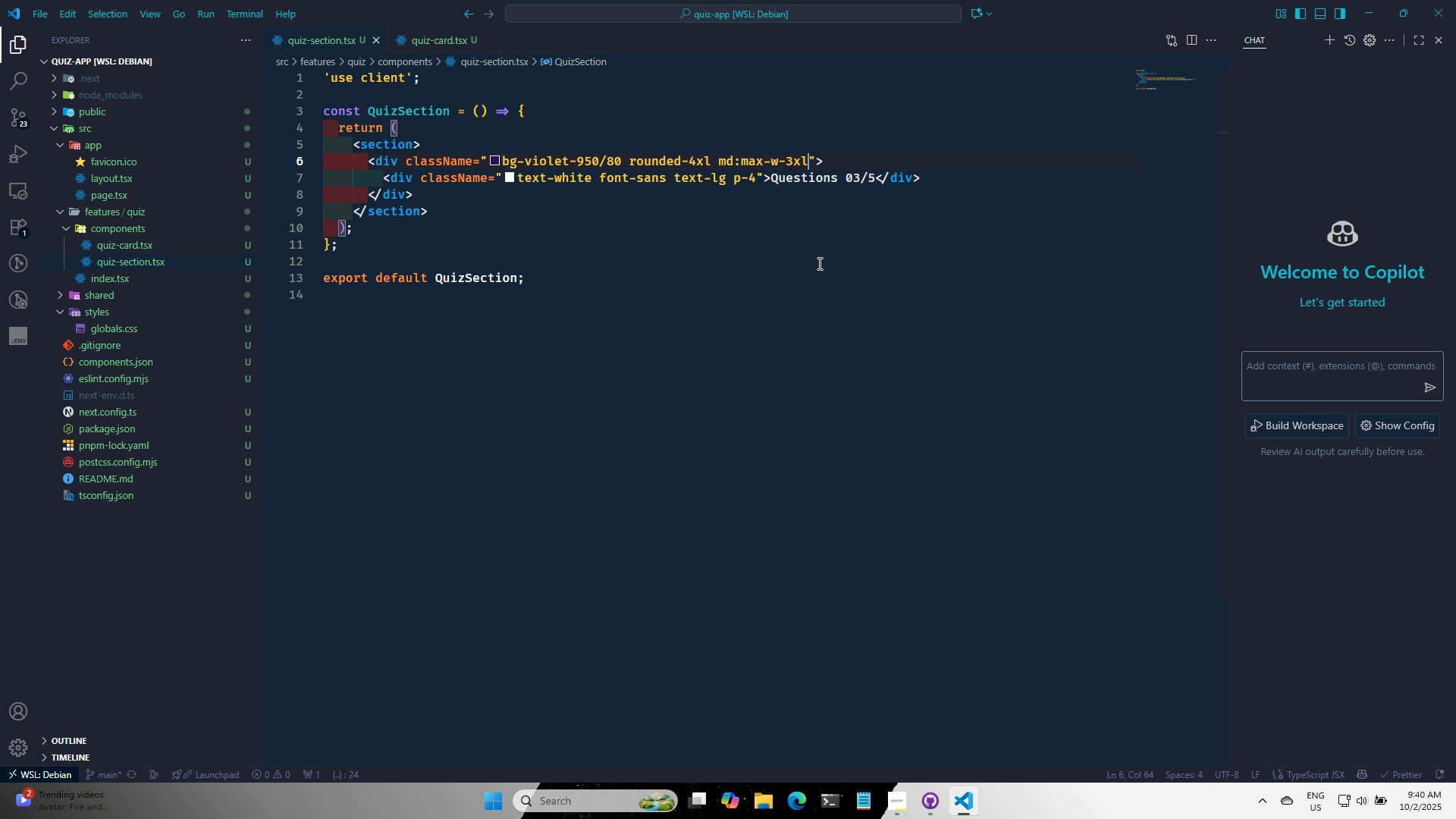 
key(Control+S)
 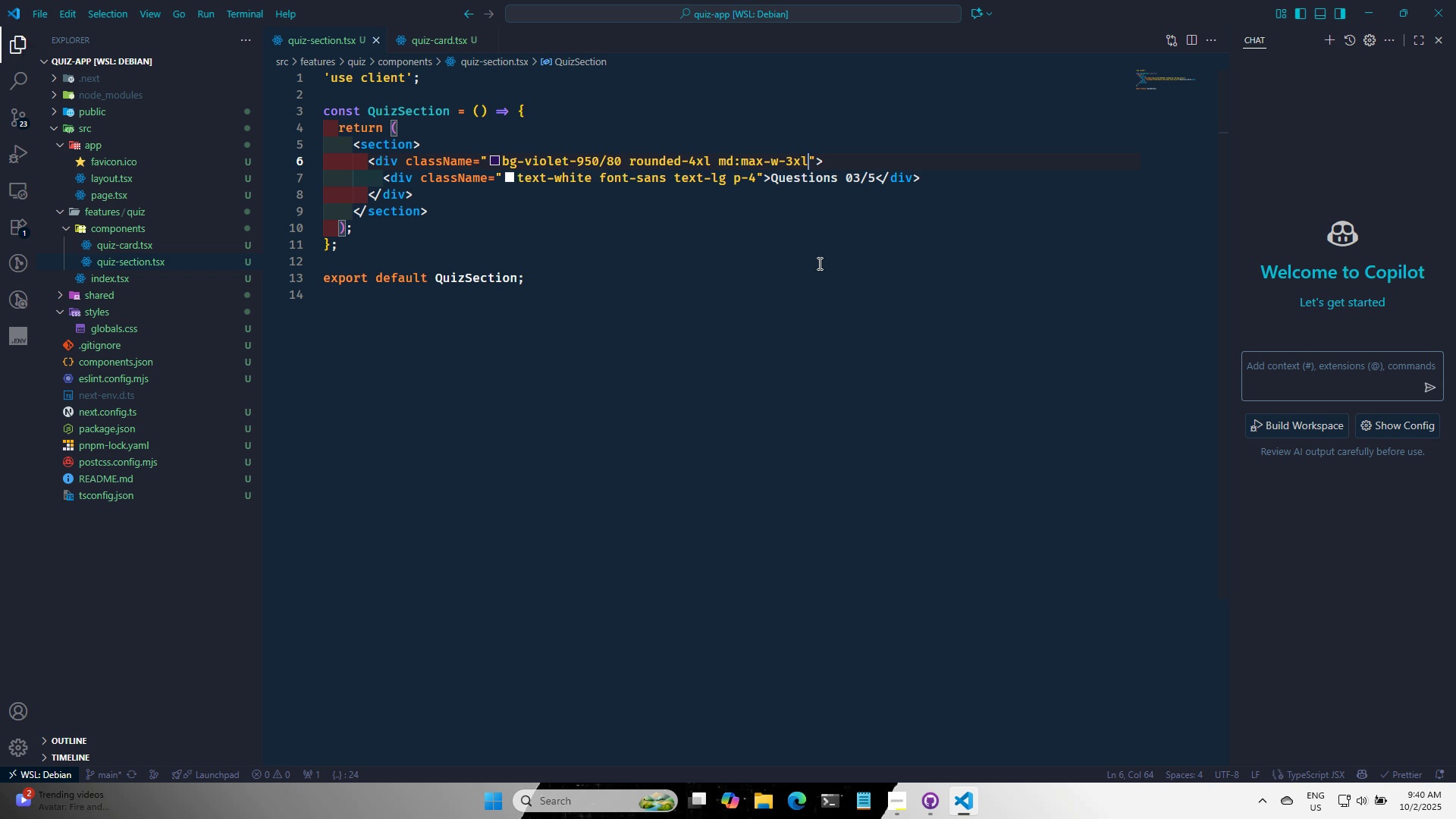 
key(Alt+AltLeft)
 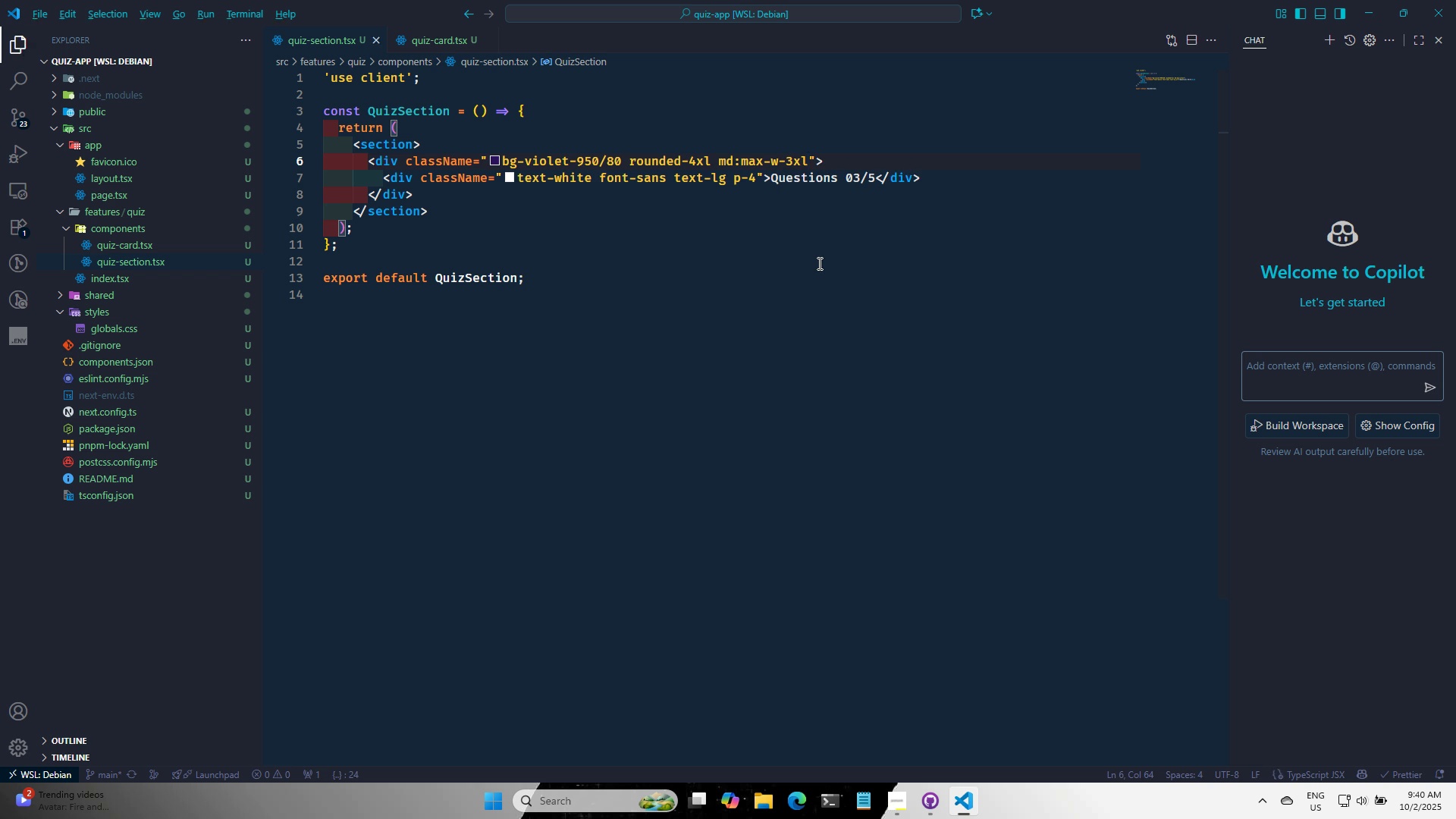 
key(Alt+Tab)
 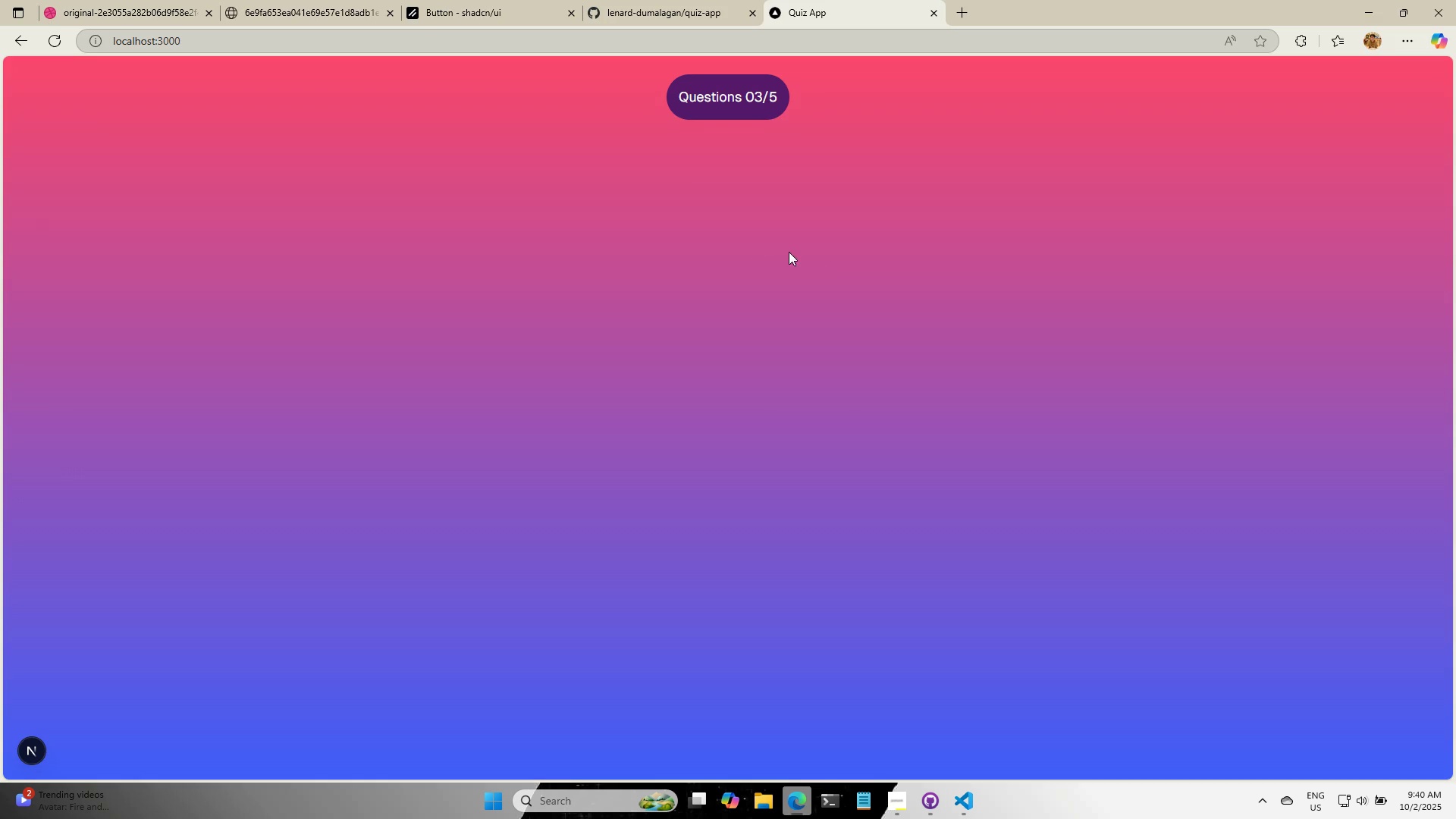 
key(Alt+AltLeft)
 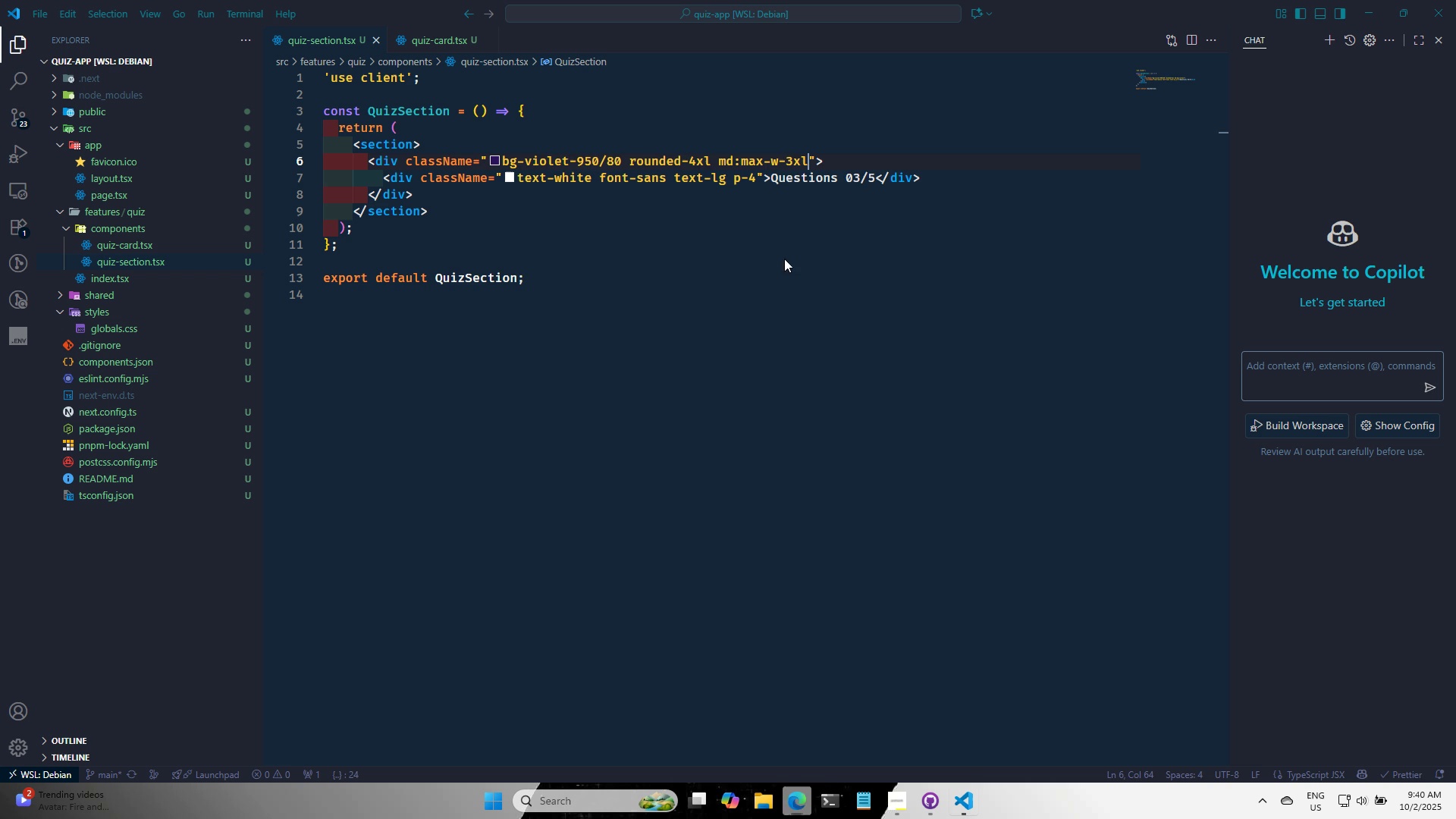 
key(Alt+Tab)
 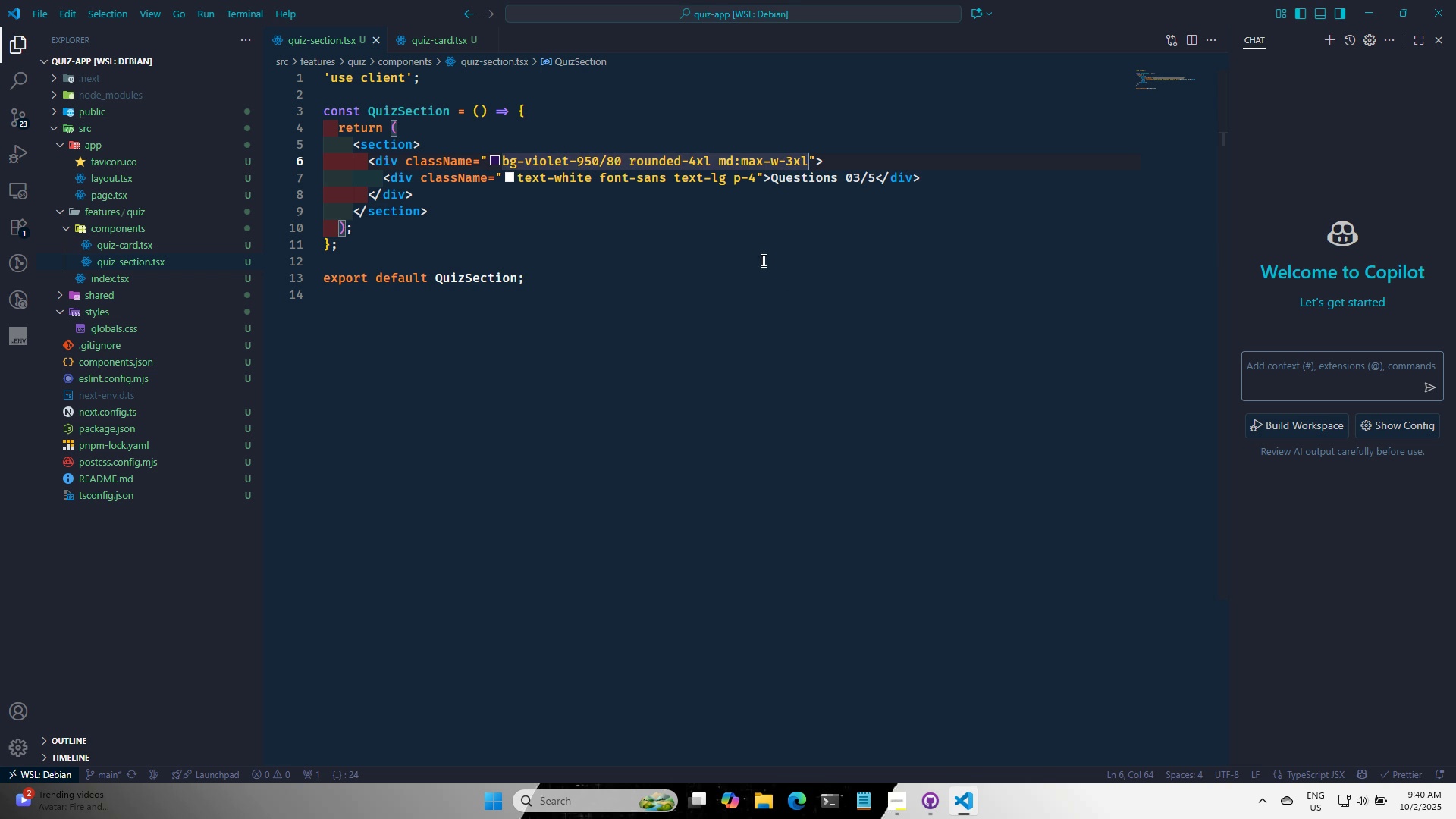 
left_click([735, 251])
 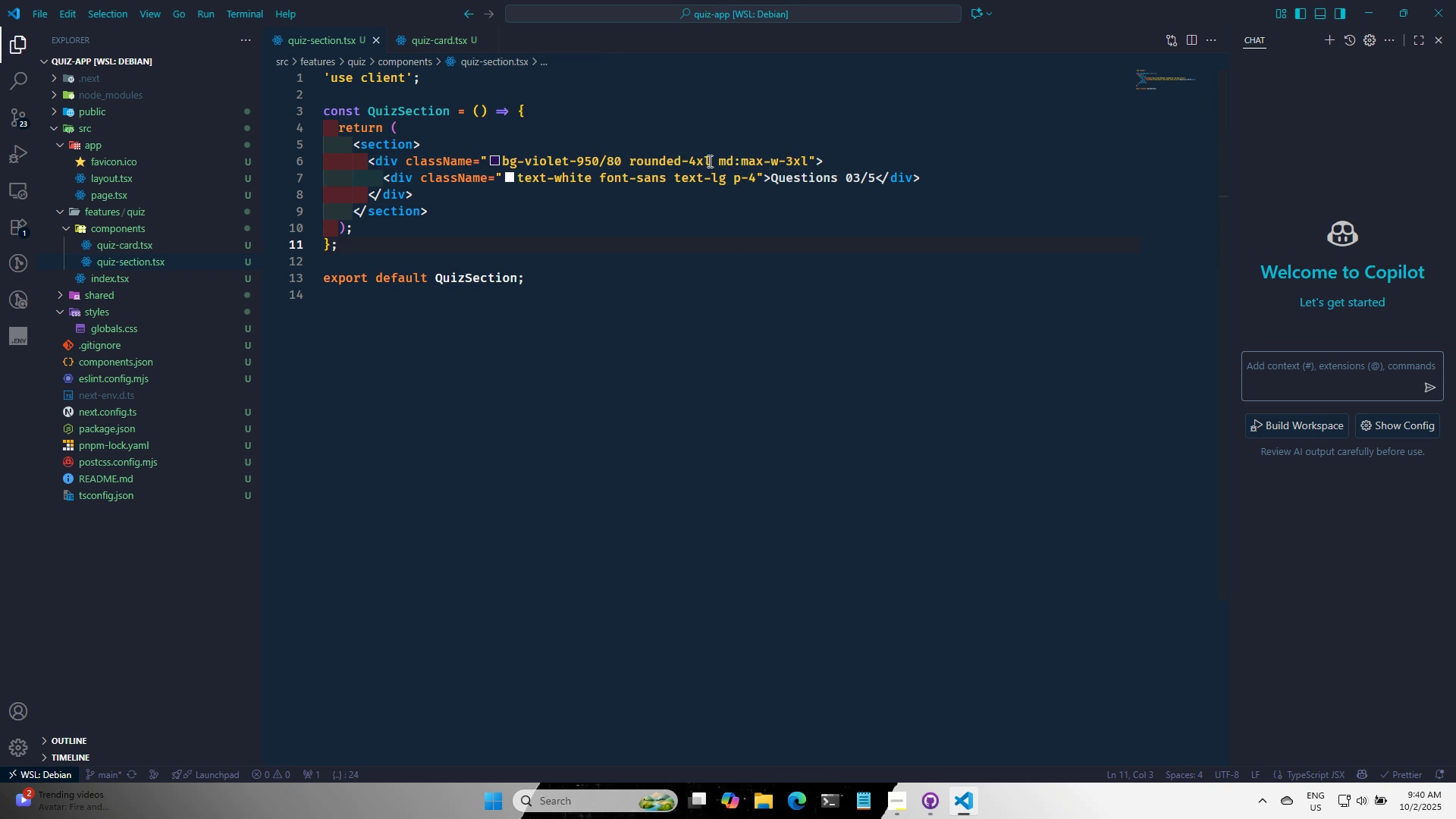 
left_click([708, 160])
 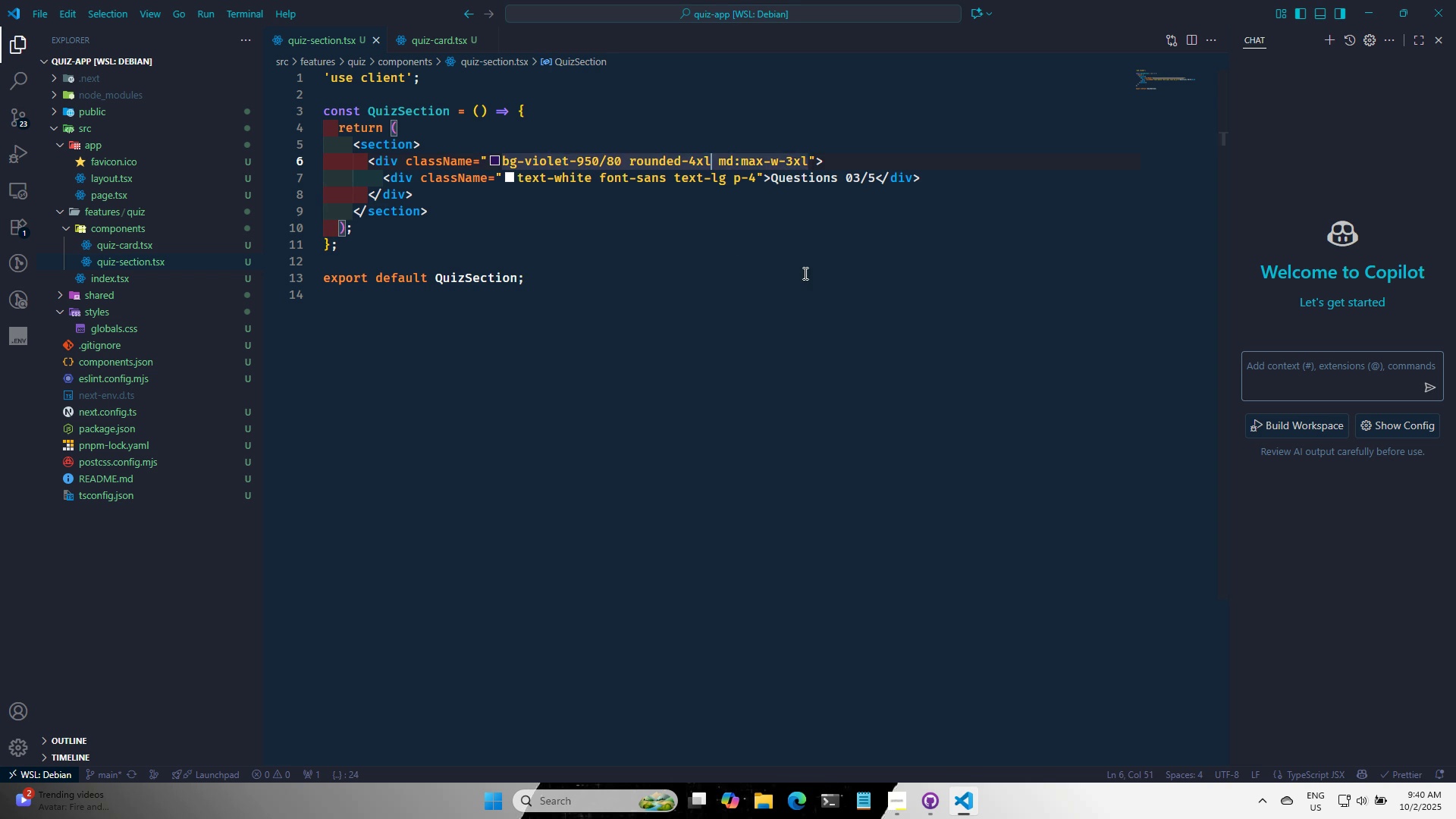 
key(Space)
 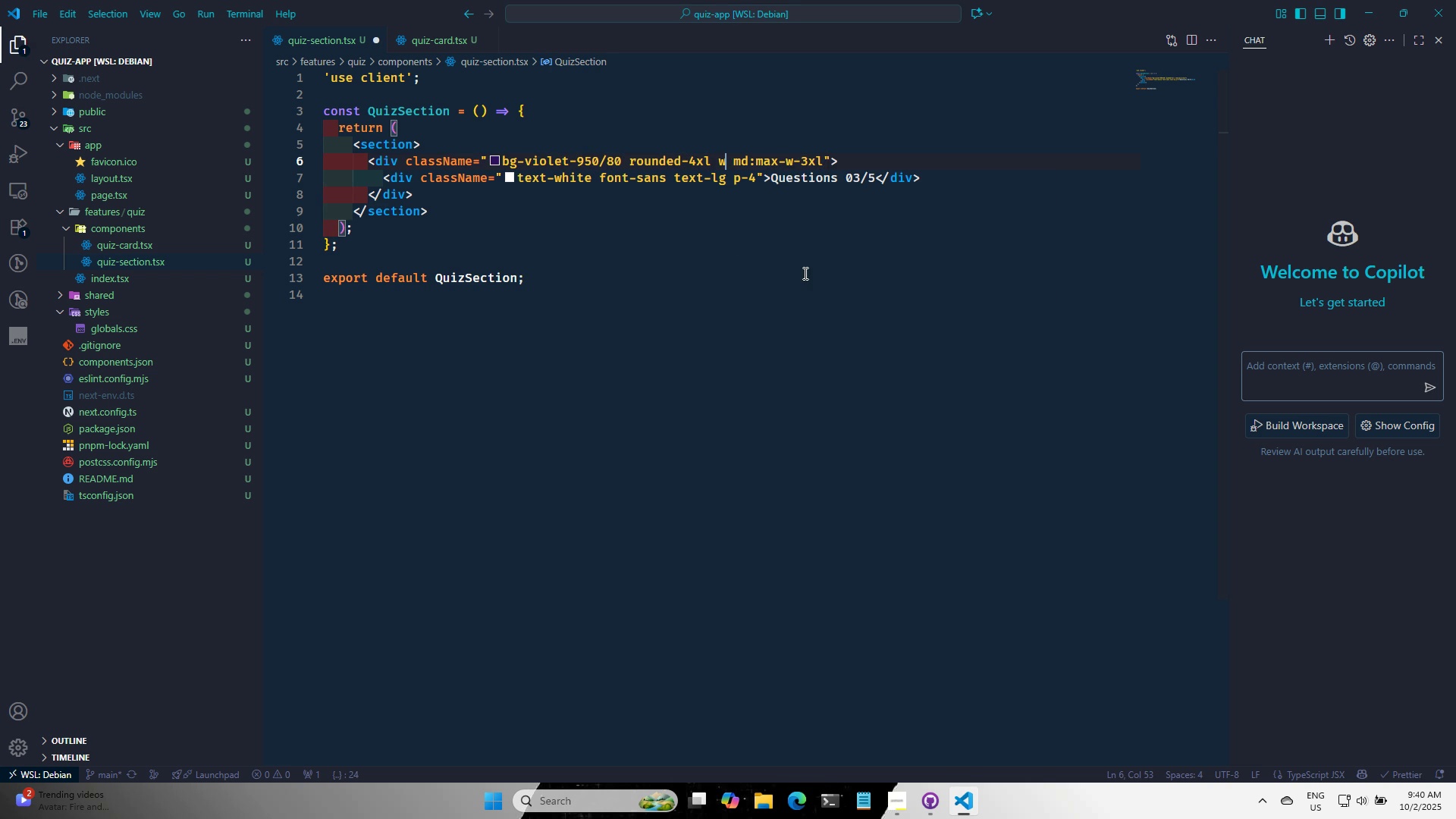 
key(W)
 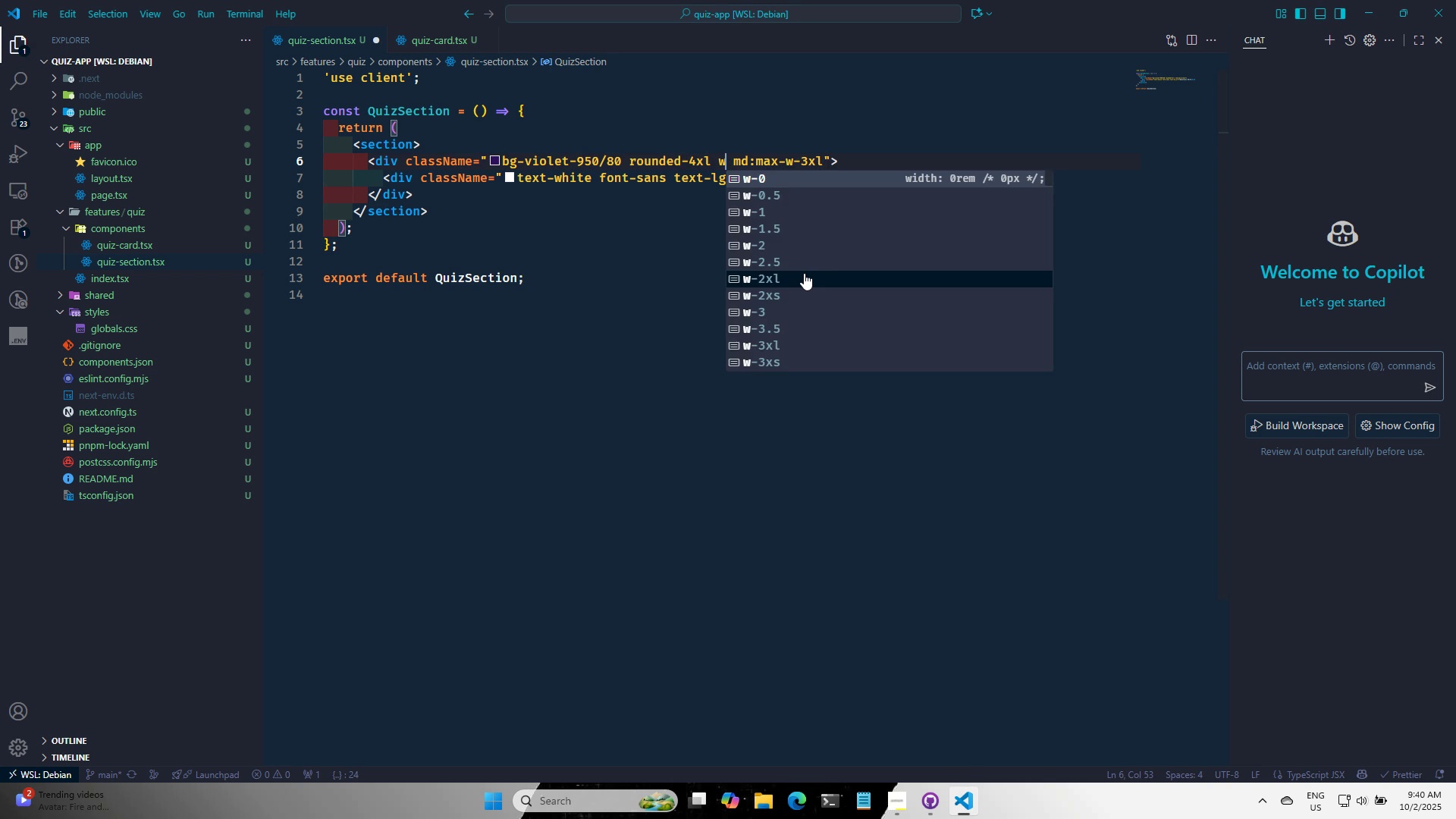 
key(Minus)
 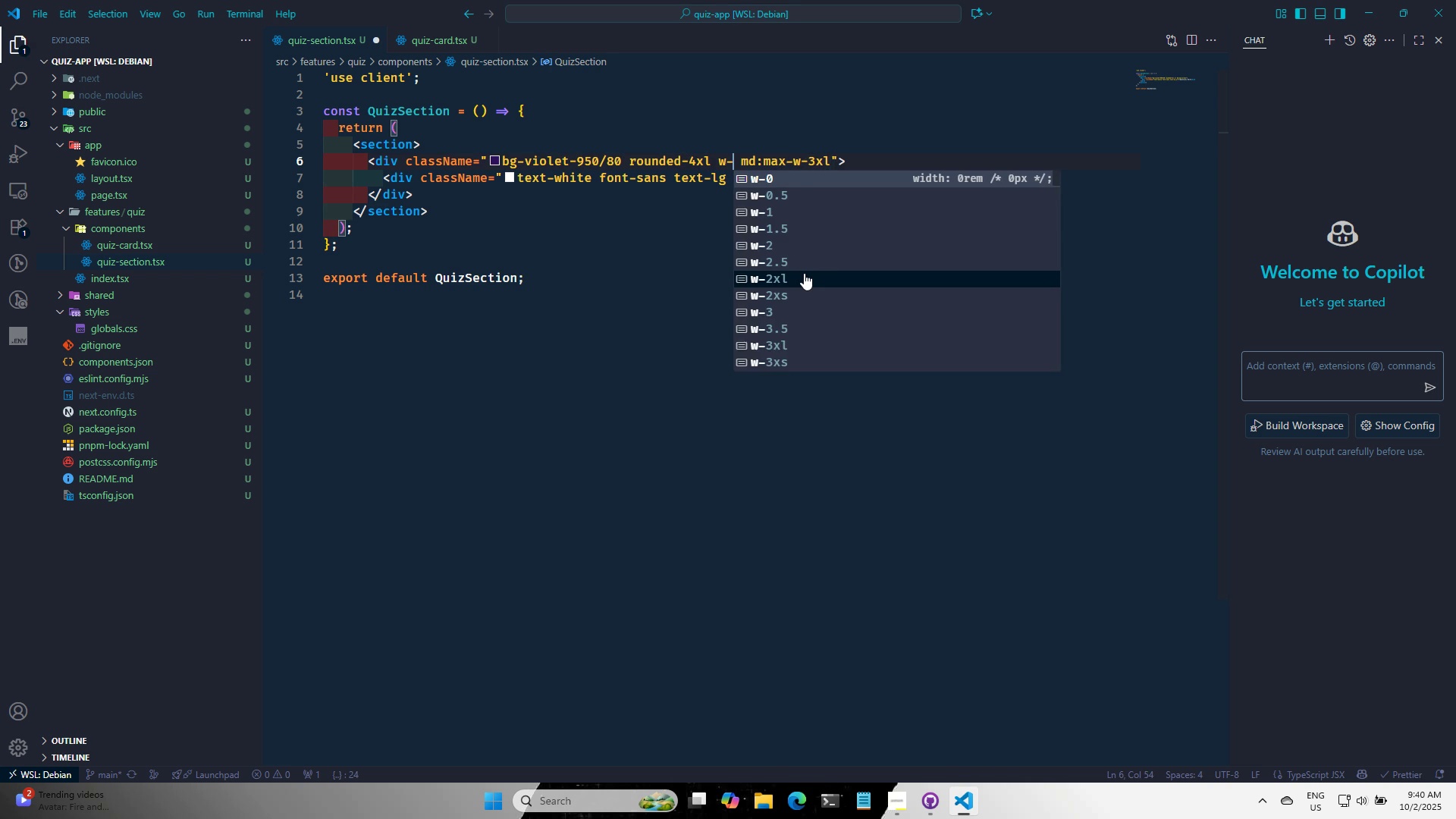 
key(F)
 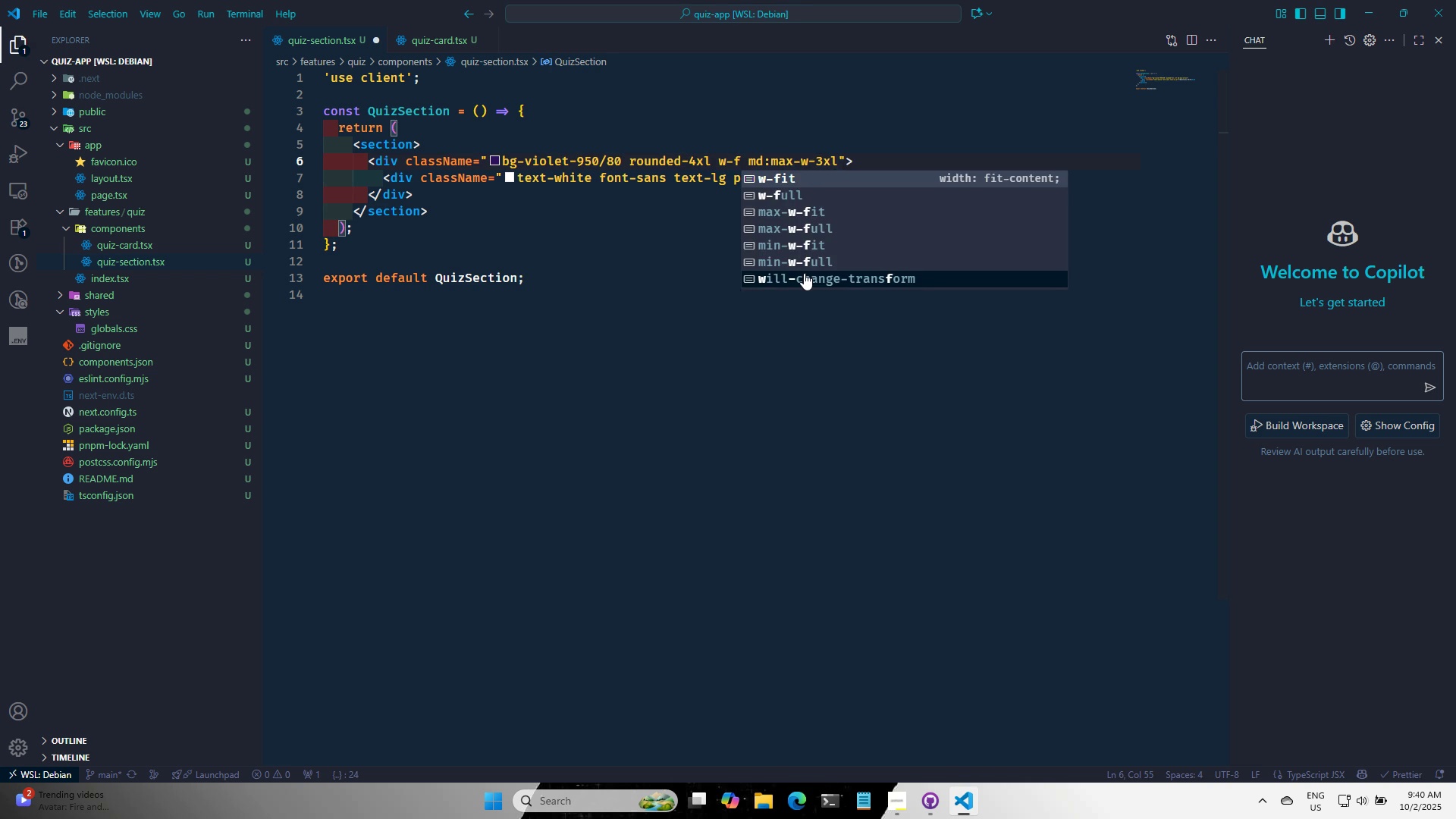 
key(ArrowDown)
 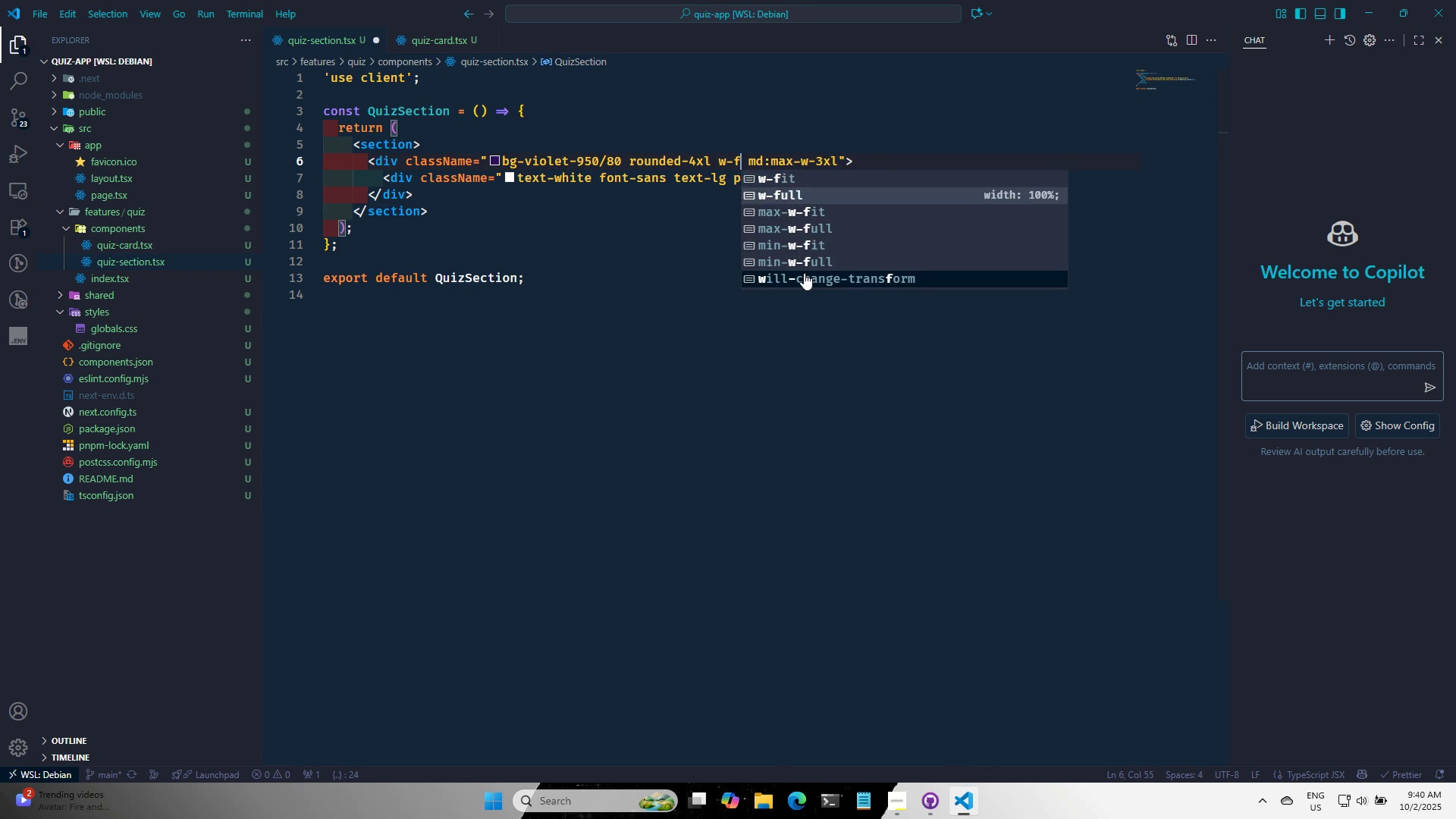 
key(Enter)